 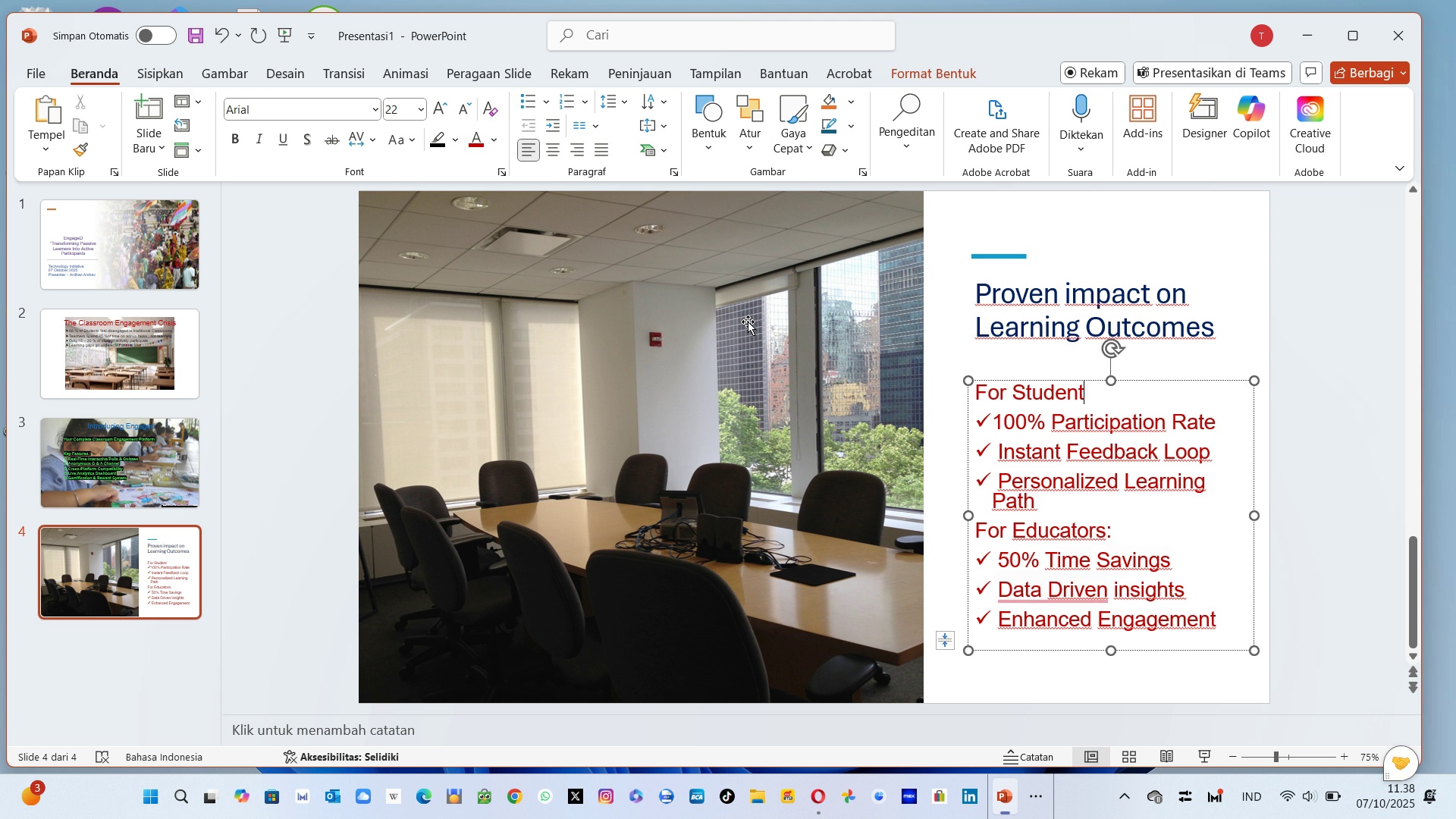 
key(S)
 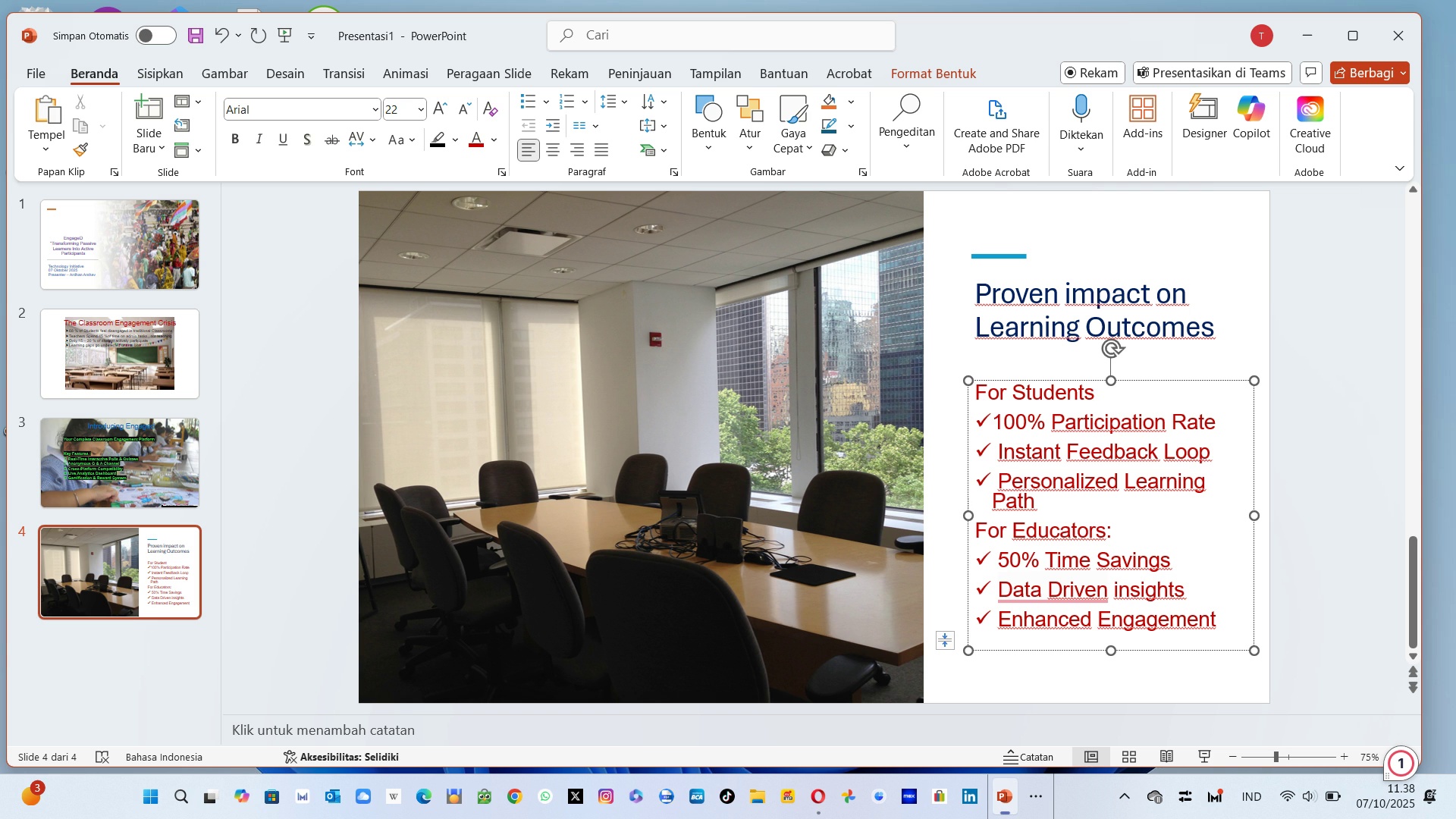 
key(Shift+ShiftRight)
 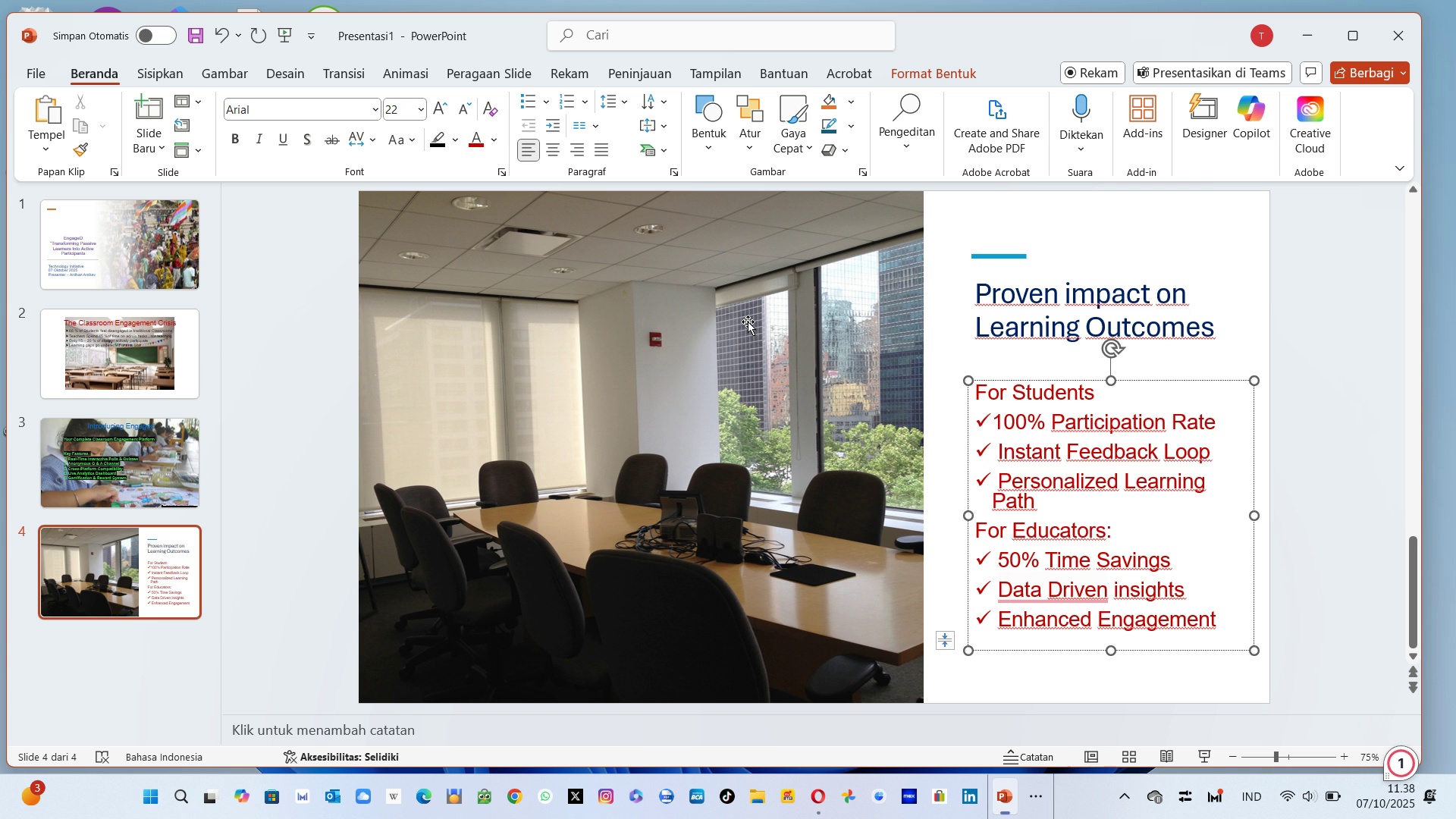 
key(Shift+Semicolon)
 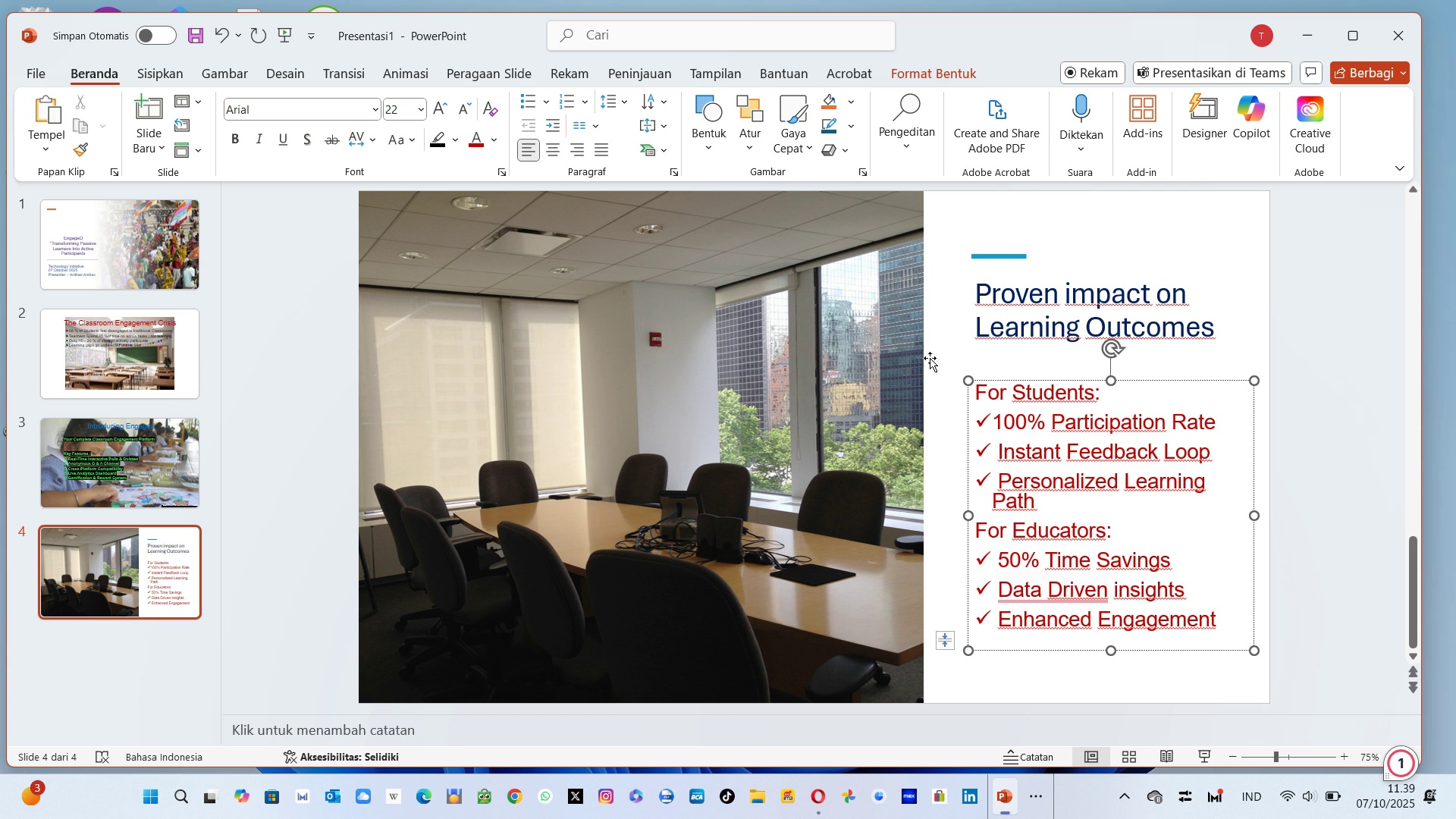 
left_click([934, 372])
 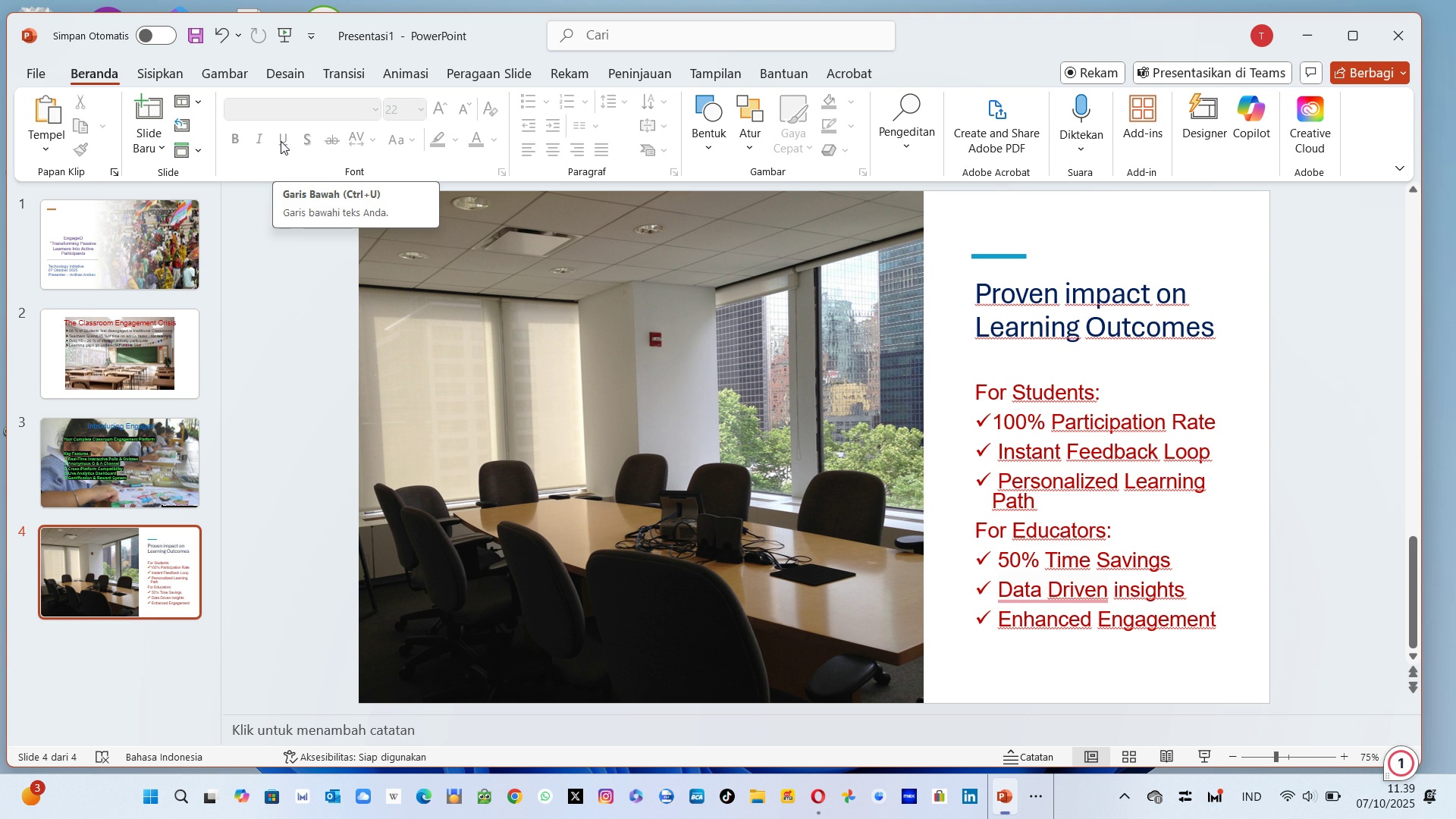 
wait(17.42)
 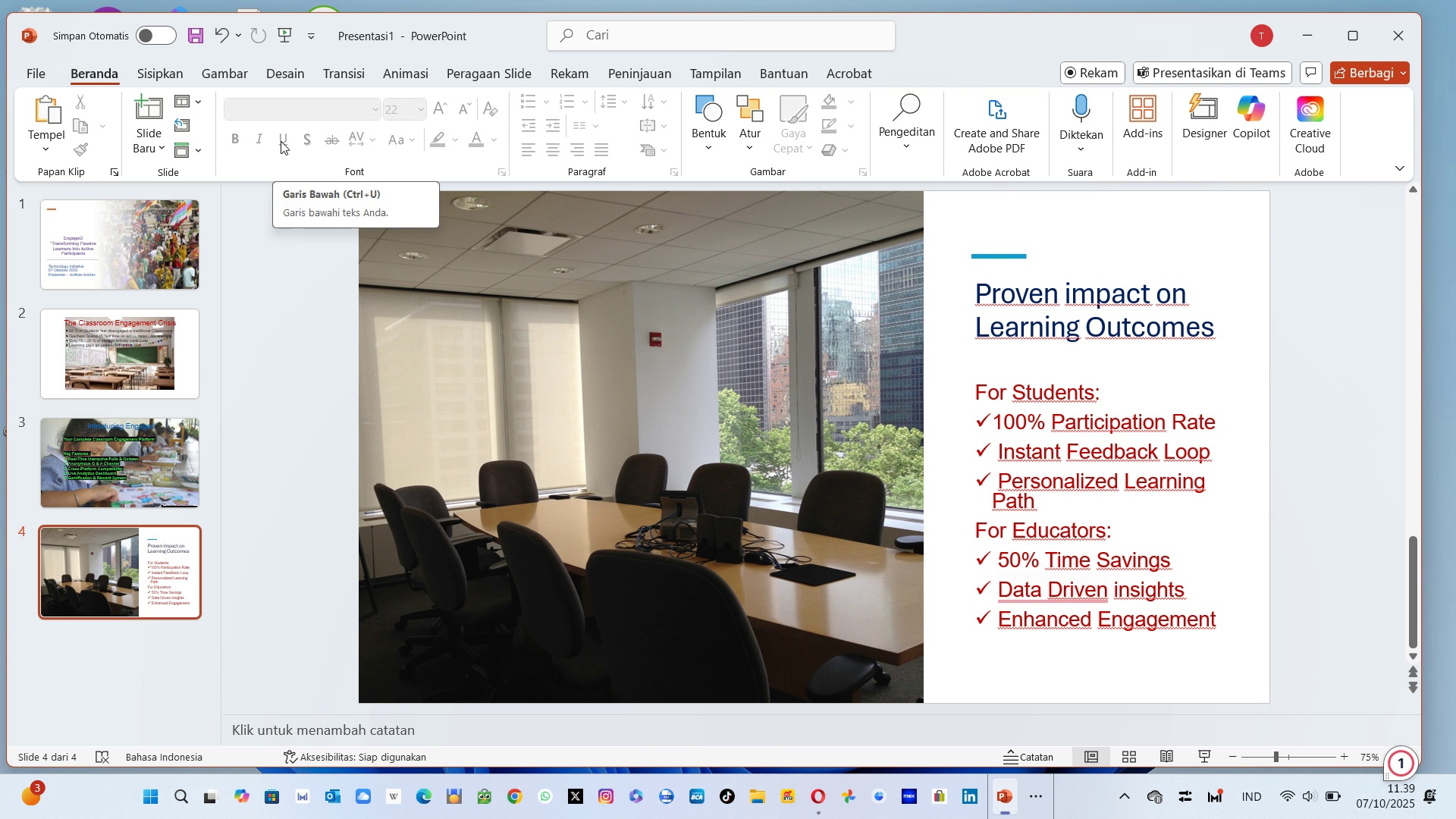 
left_click([168, 76])
 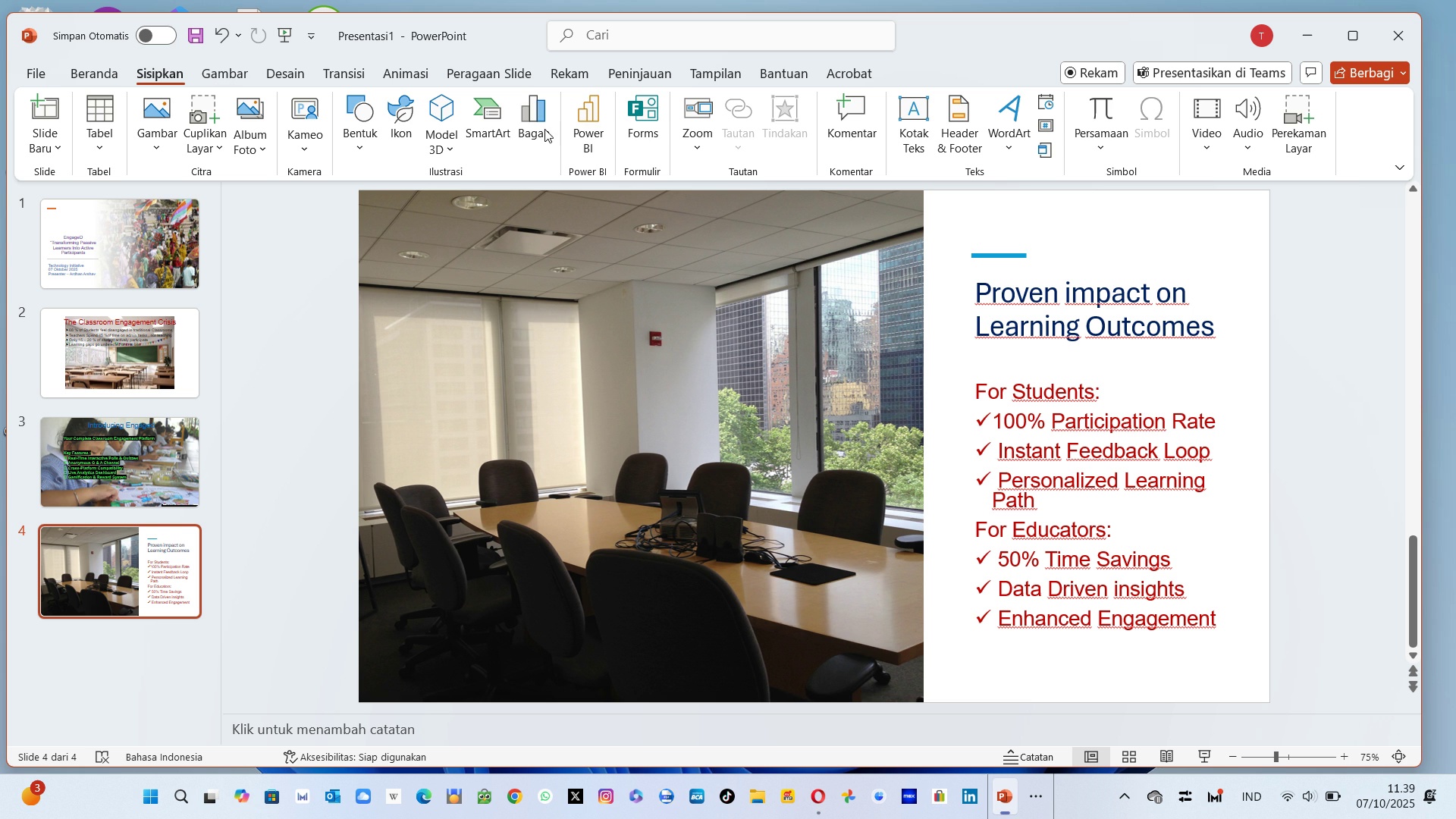 
left_click([532, 126])
 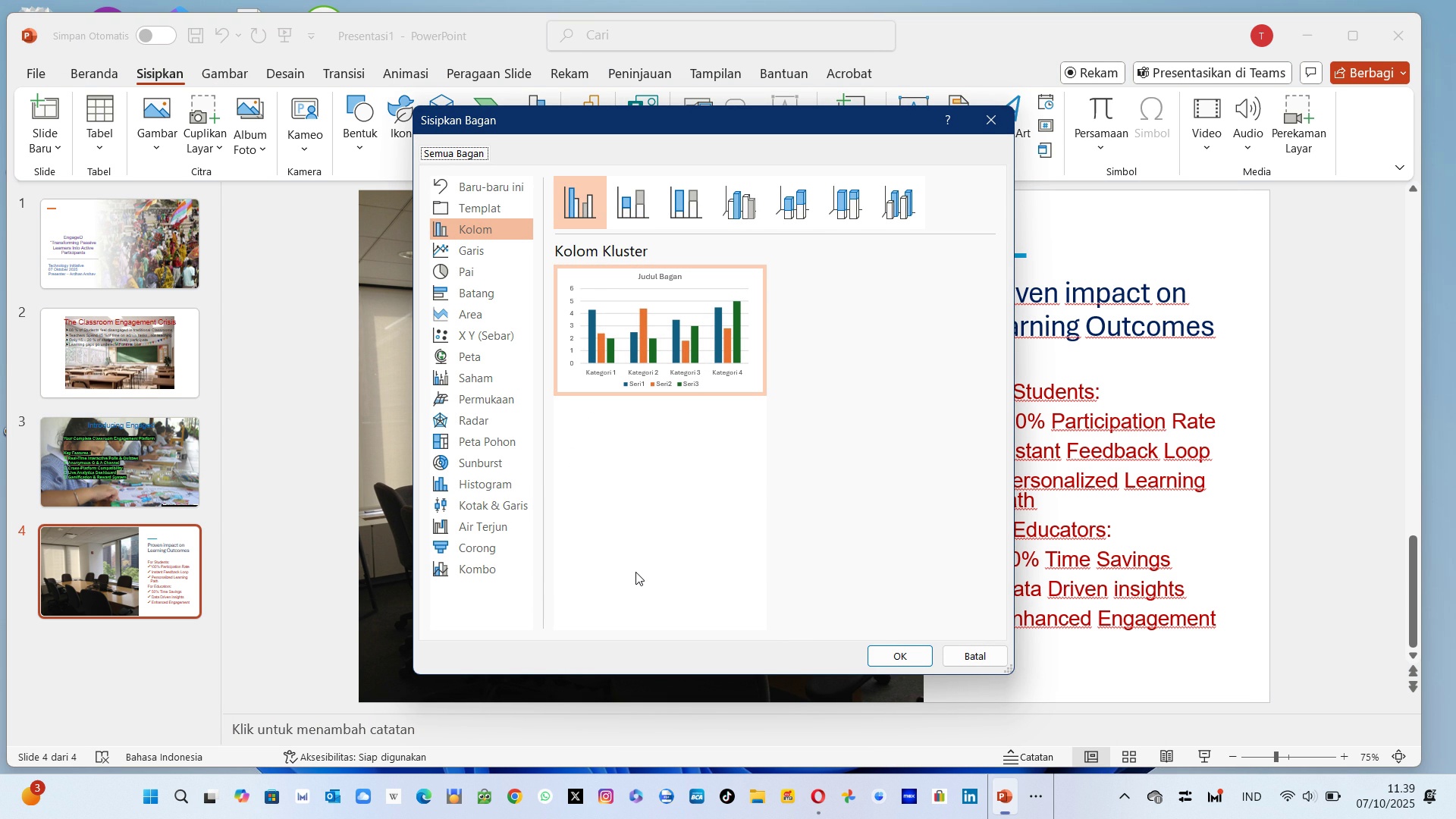 
wait(12.47)
 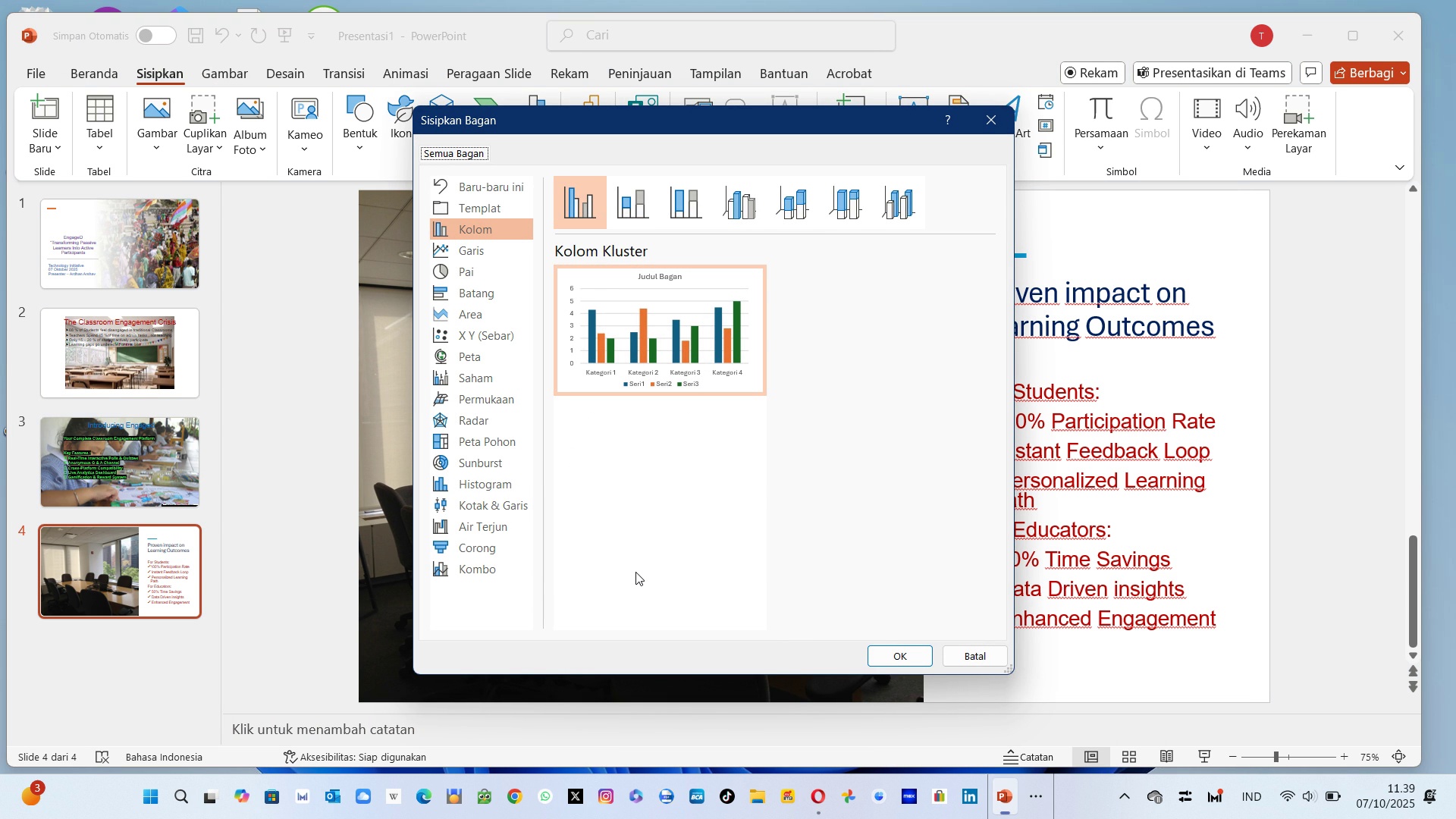 
left_click([491, 253])
 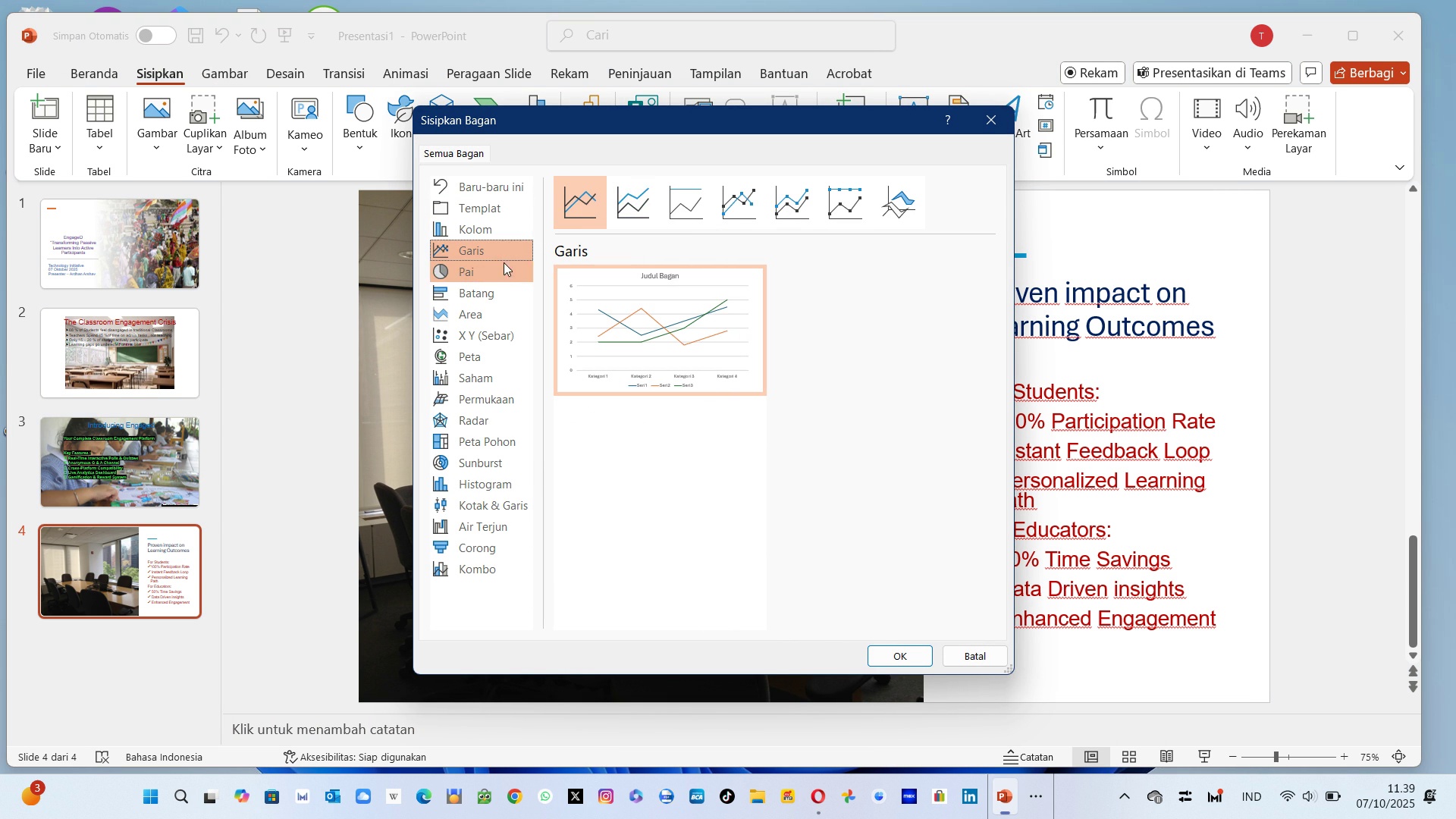 
left_click([502, 288])
 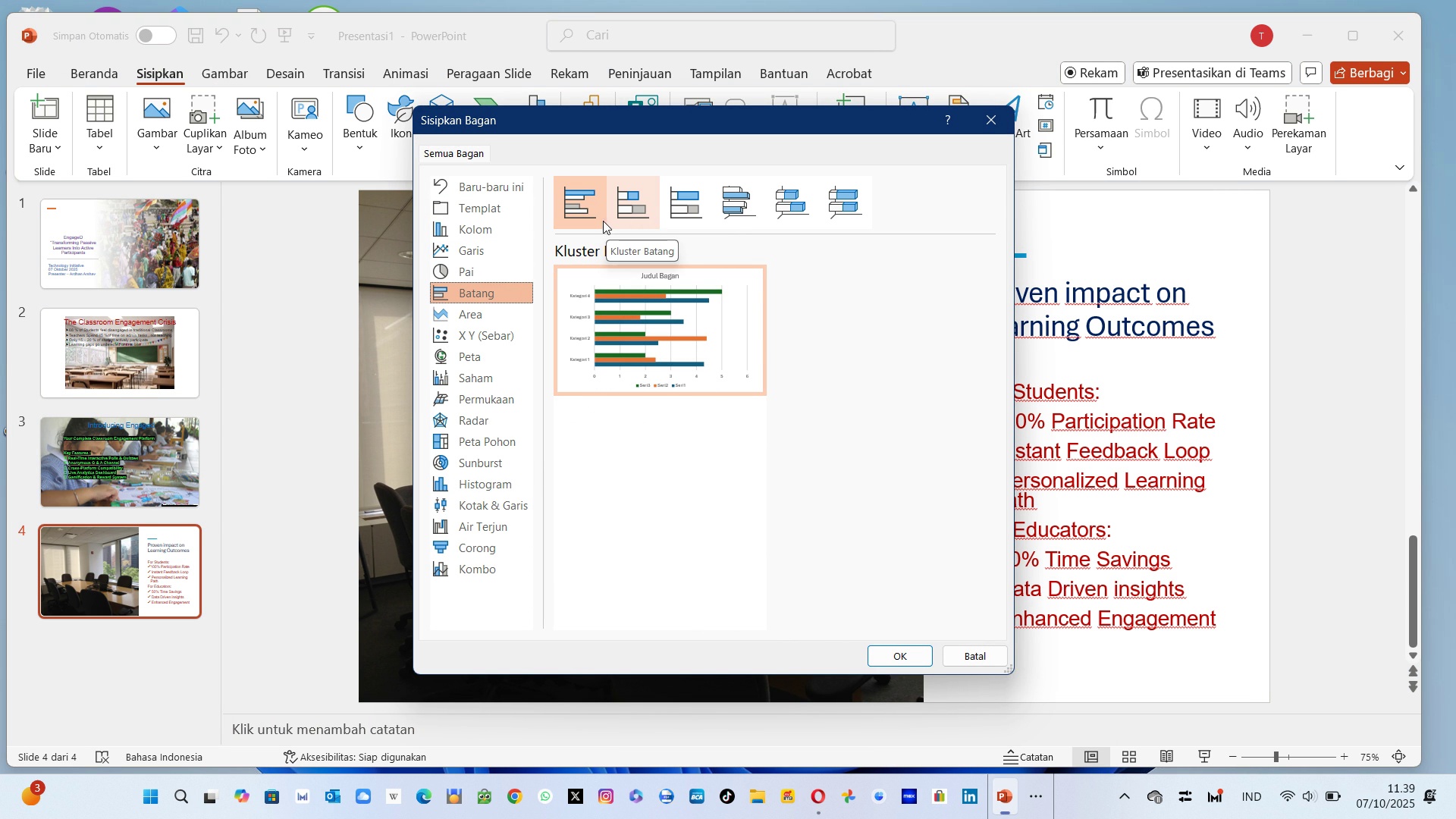 
wait(14.34)
 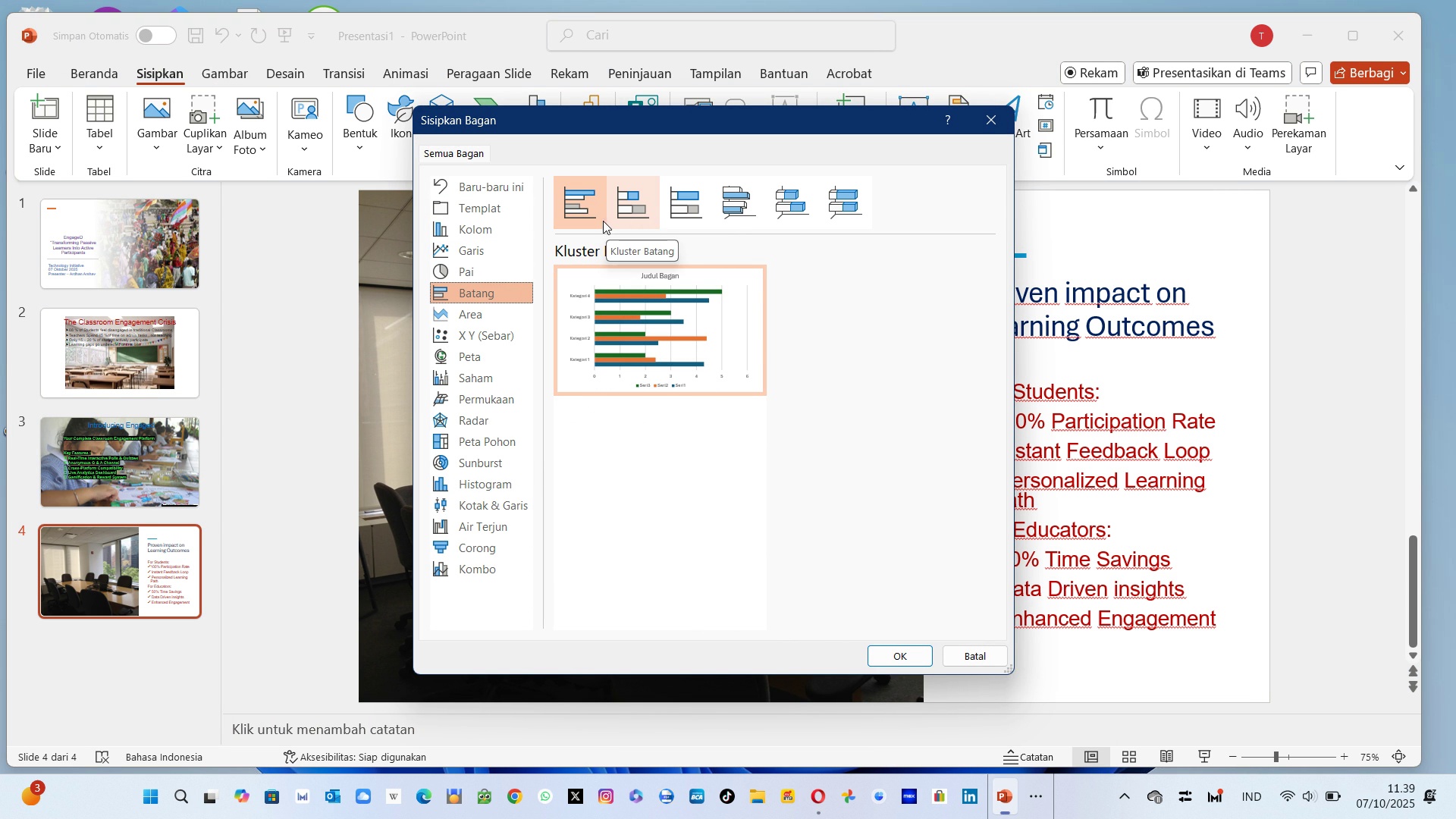 
left_click([645, 218])
 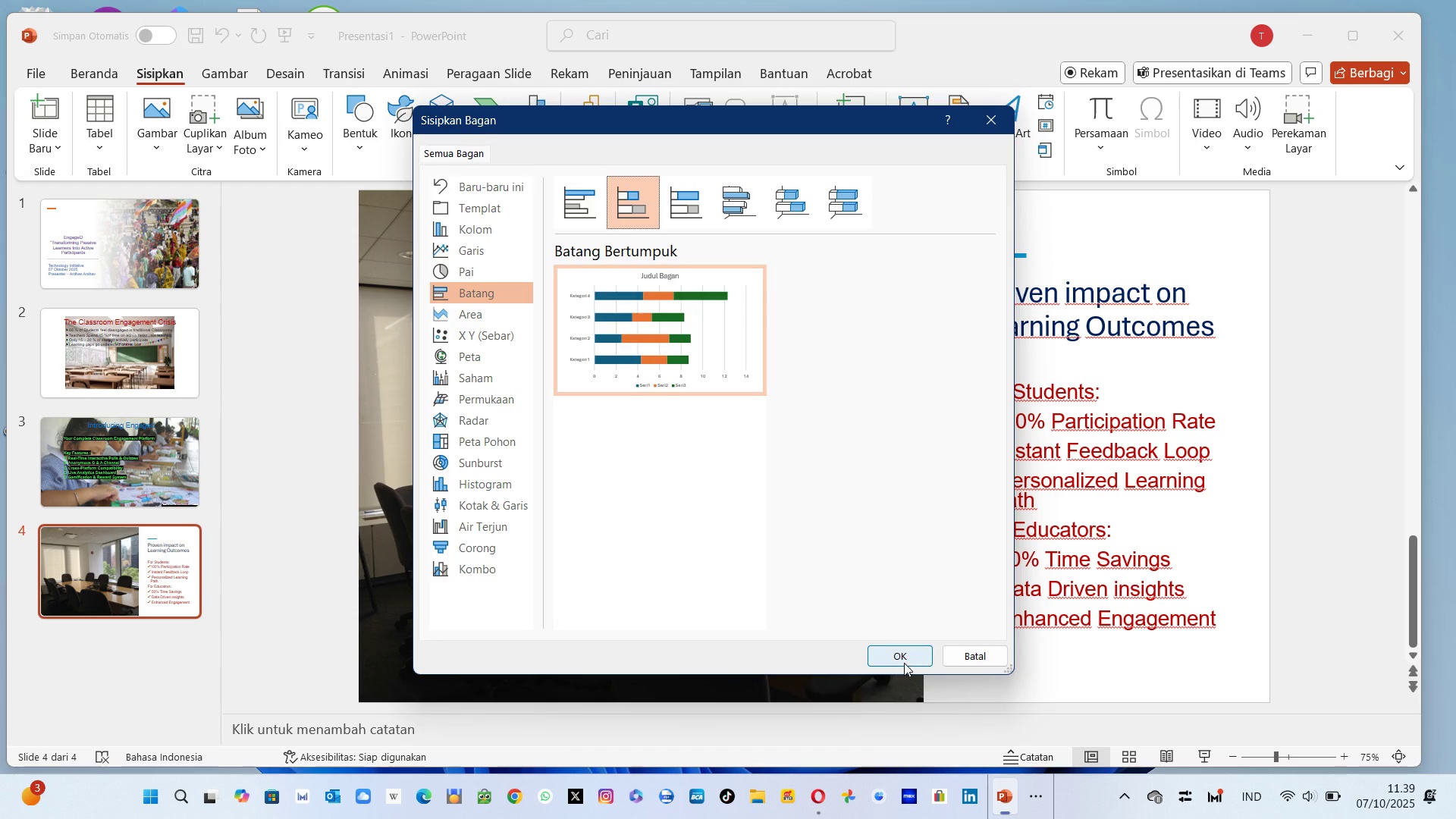 
left_click([909, 657])
 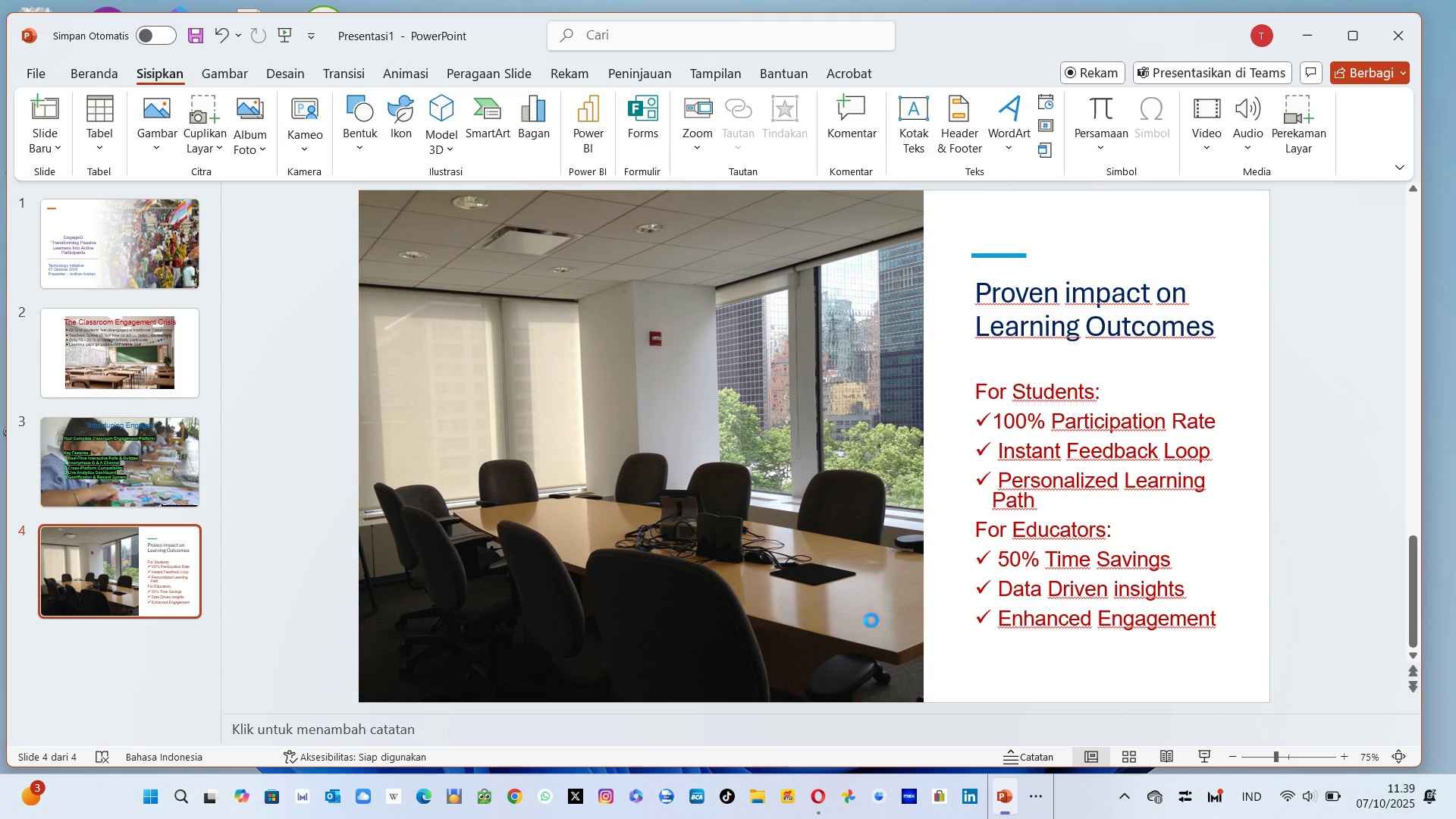 
mouse_move([840, 566])